 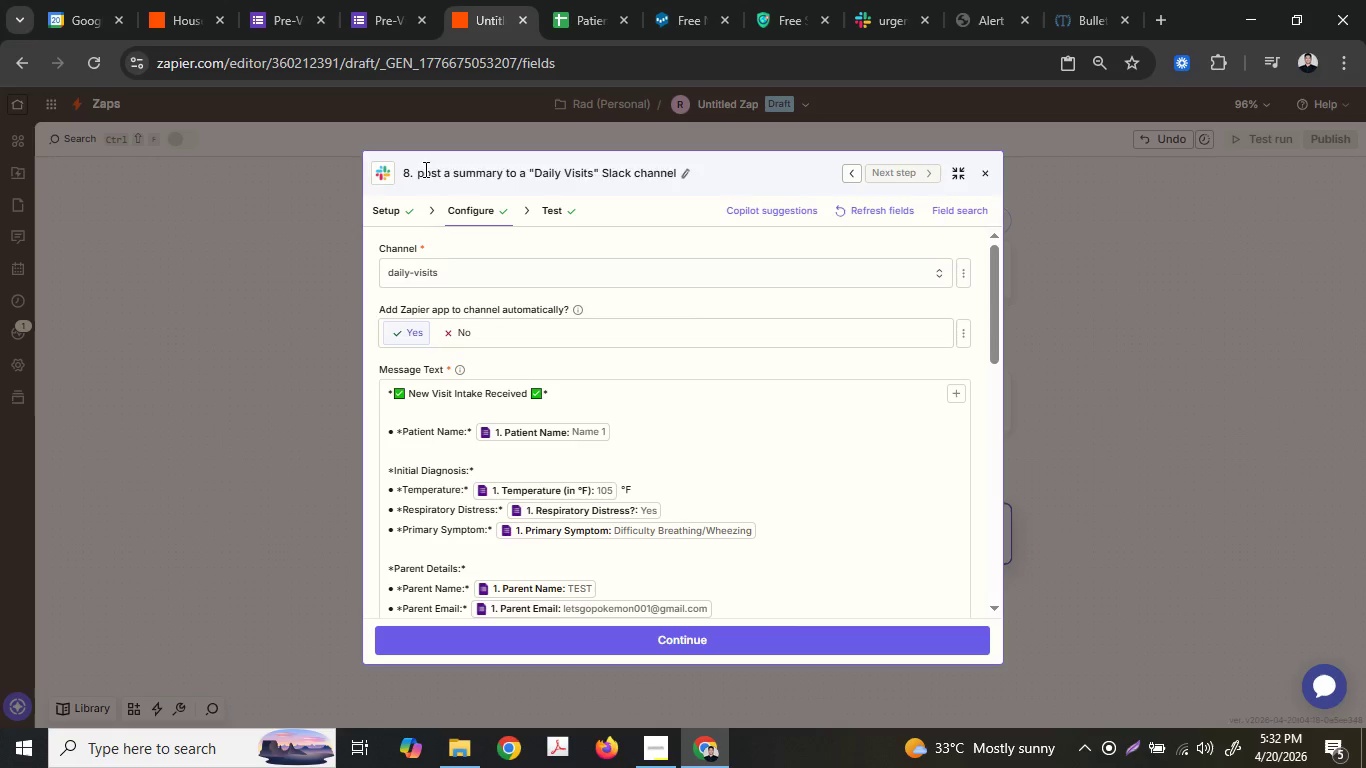 
double_click([427, 169])
 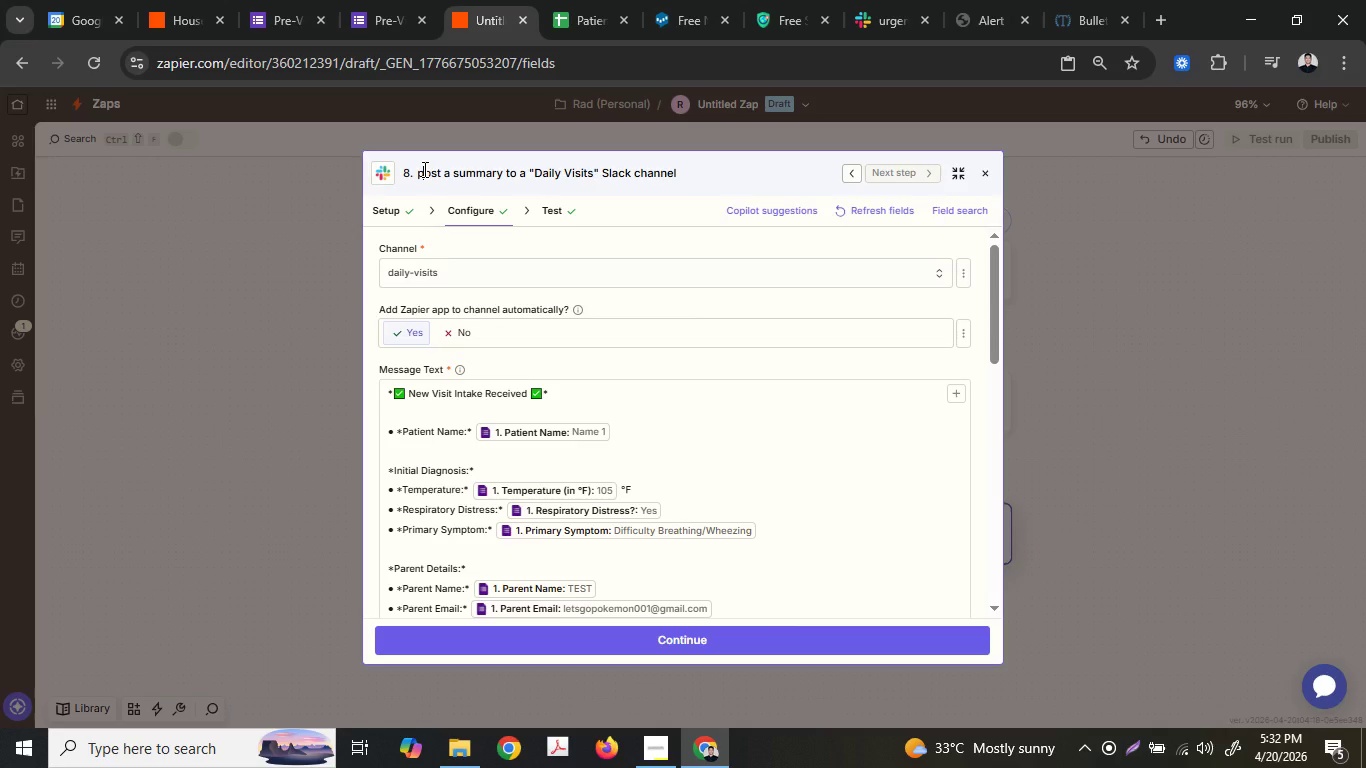 
left_click_drag(start_coordinate=[423, 169], to_coordinate=[417, 169])
 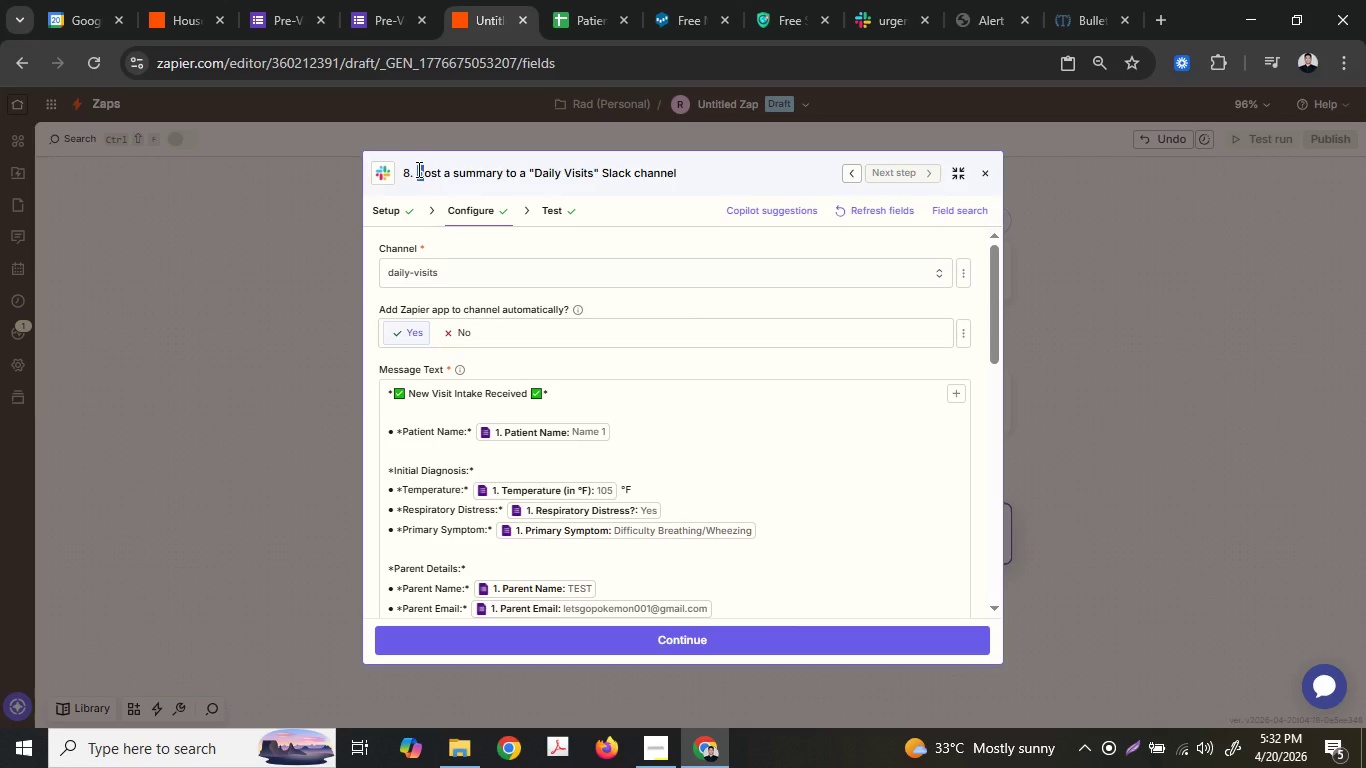 
key(Shift+P)
 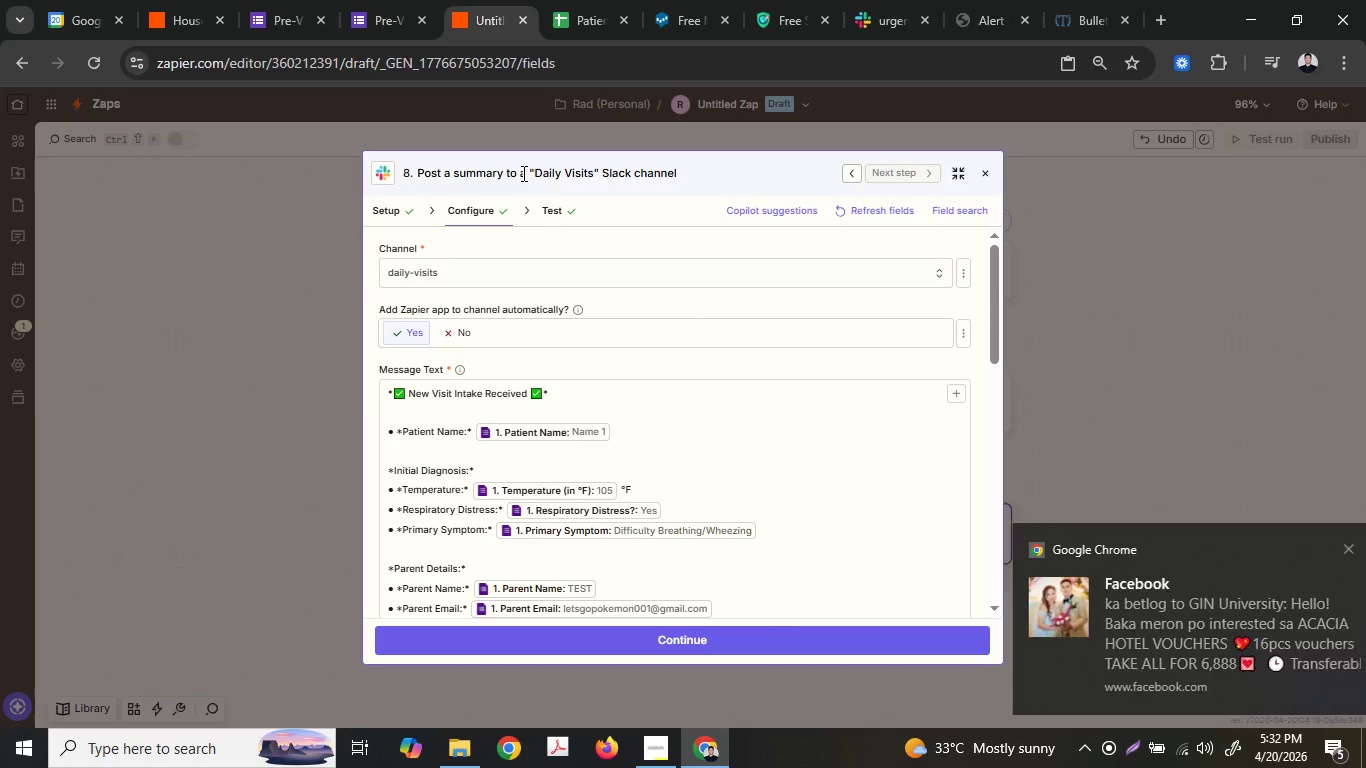 
type(the)
 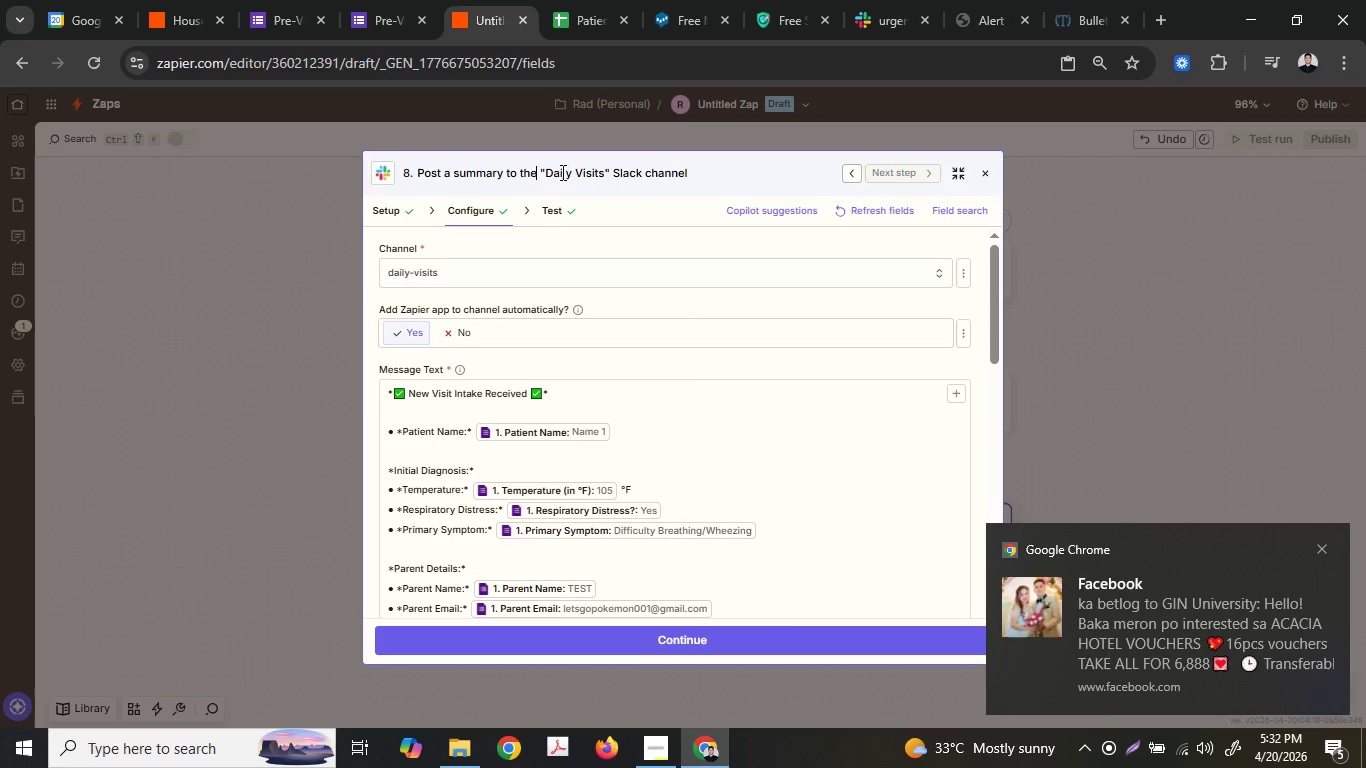 
left_click([546, 172])
 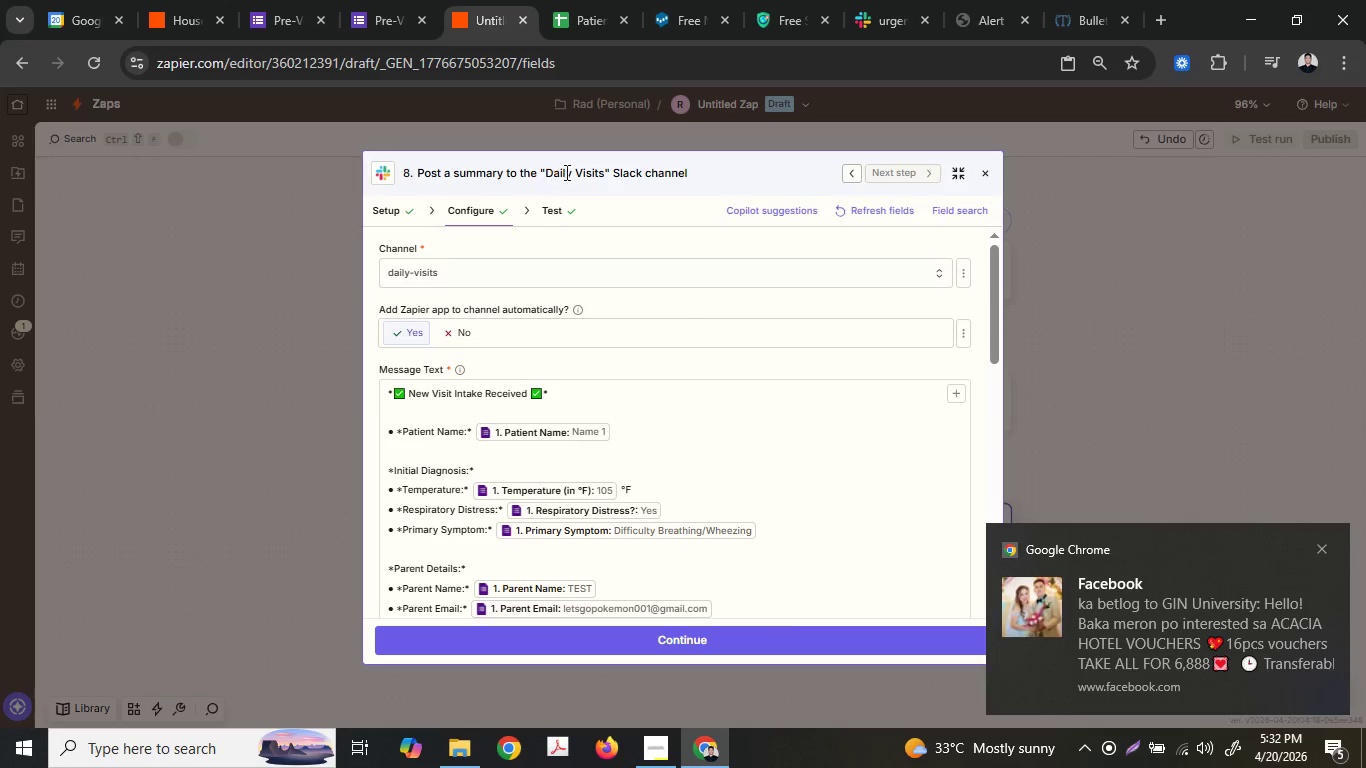 
key(Backspace)
 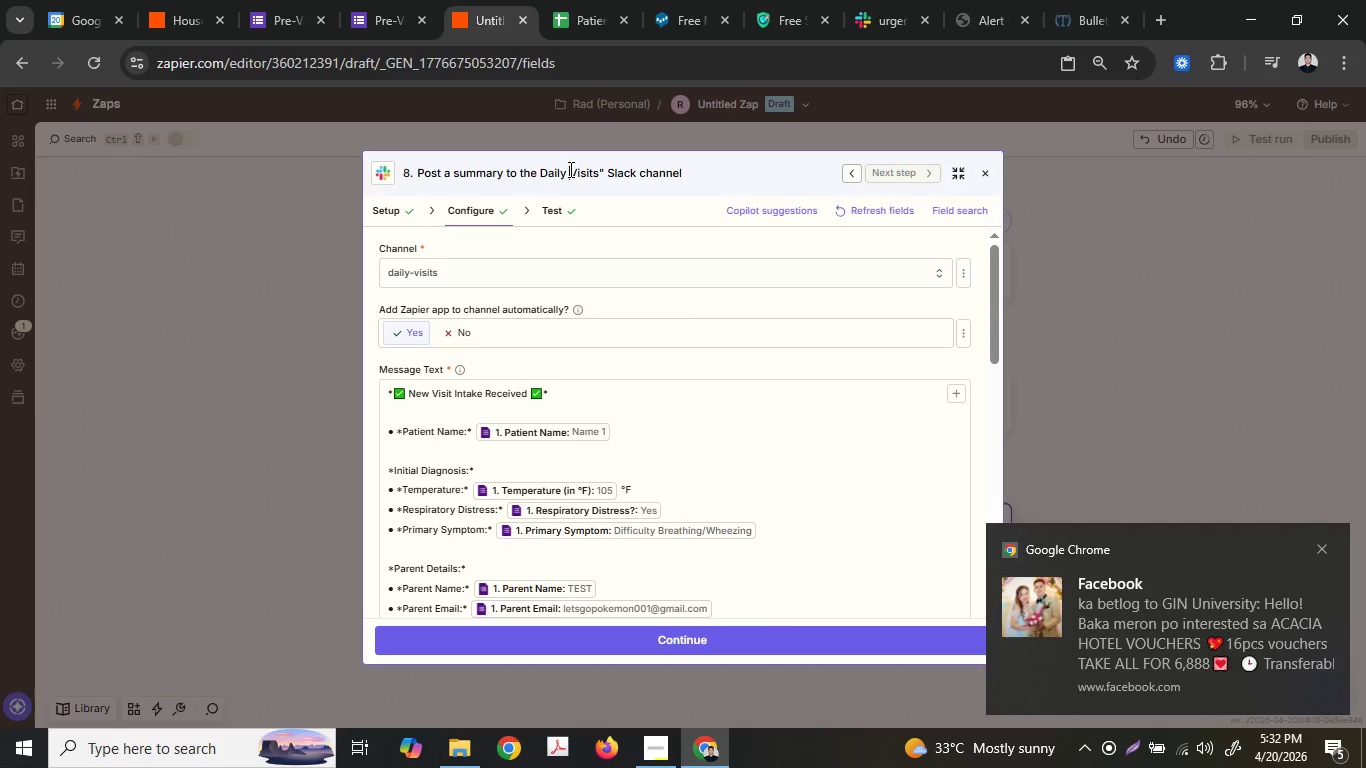 
key(ArrowRight)
 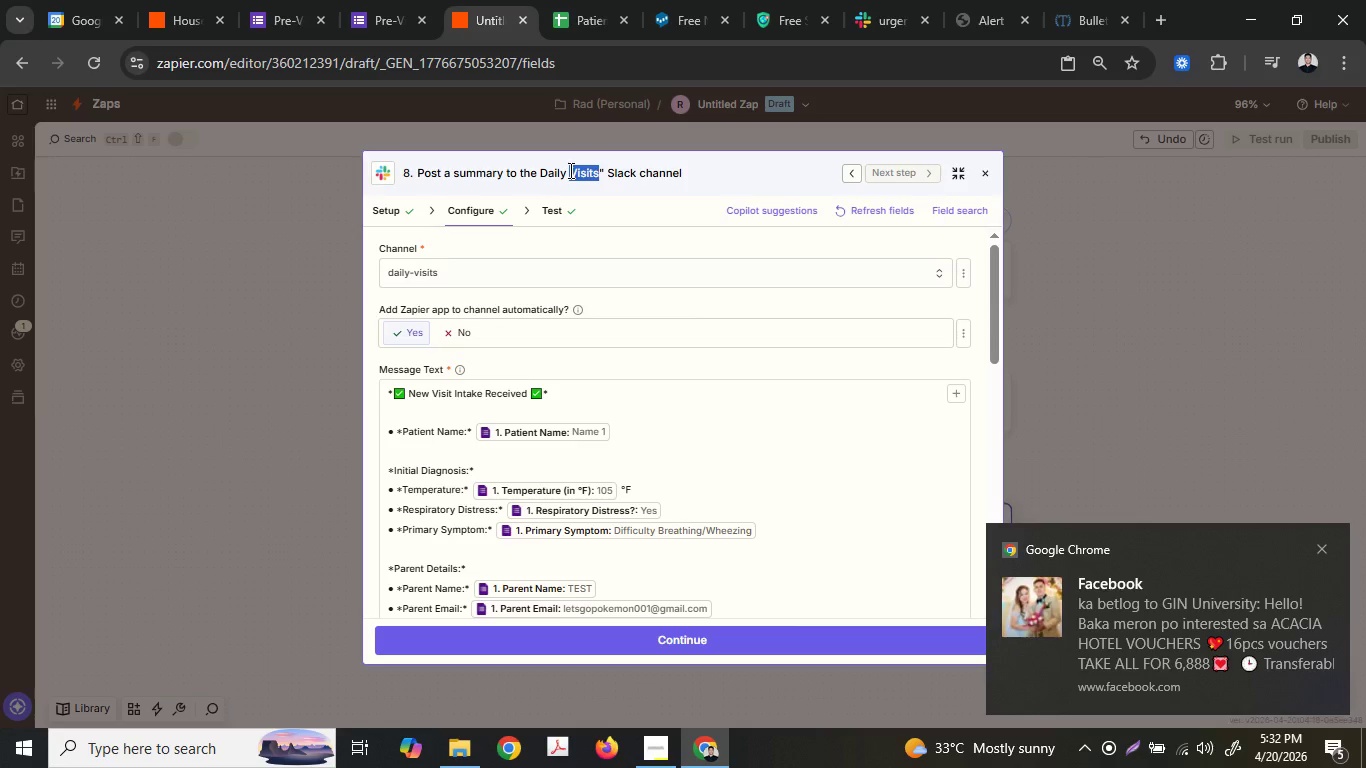 
double_click([569, 170])
 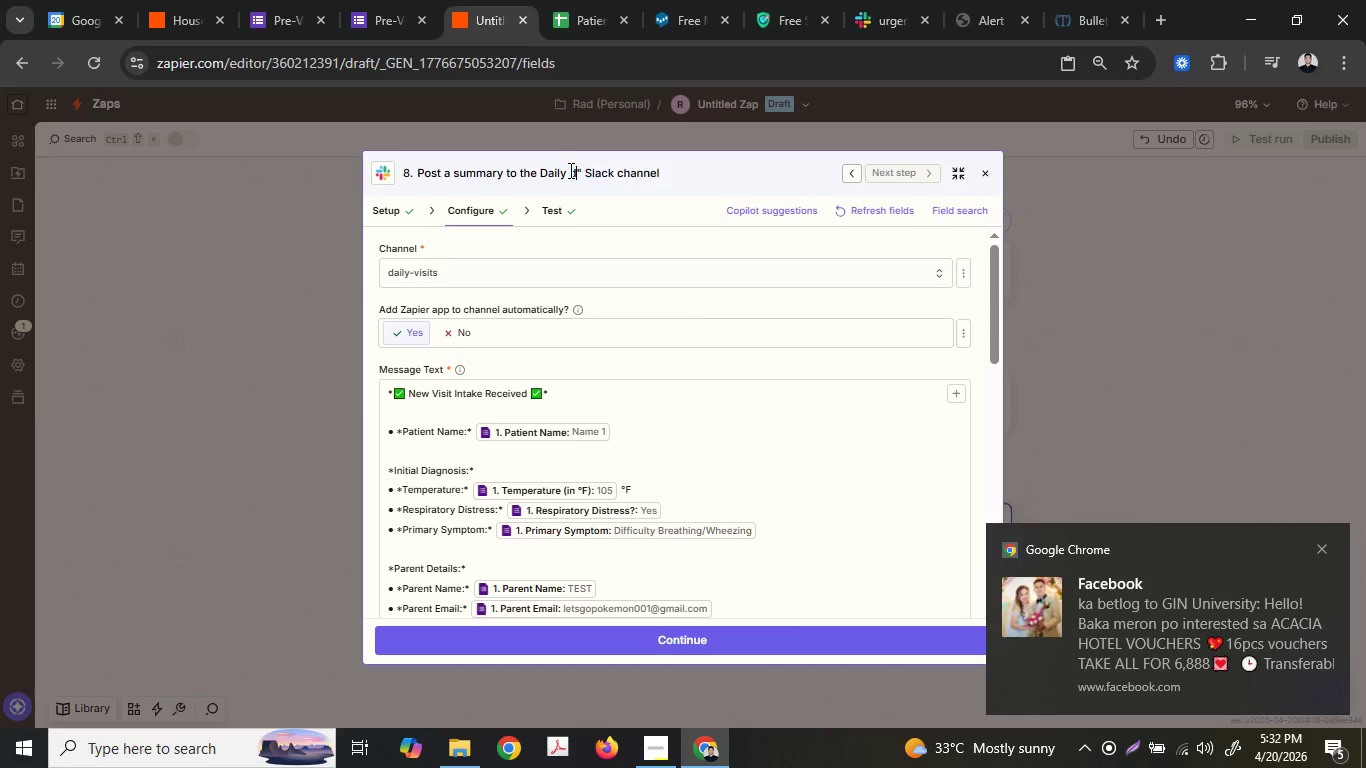 
type(d)
key(Backspace)
key(Backspace)
key(Backspace)
key(Backspace)
key(Backspace)
key(Backspace)
key(Backspace)
type(daily[Delete]-vis)
key(Backspace)
type(sits)
 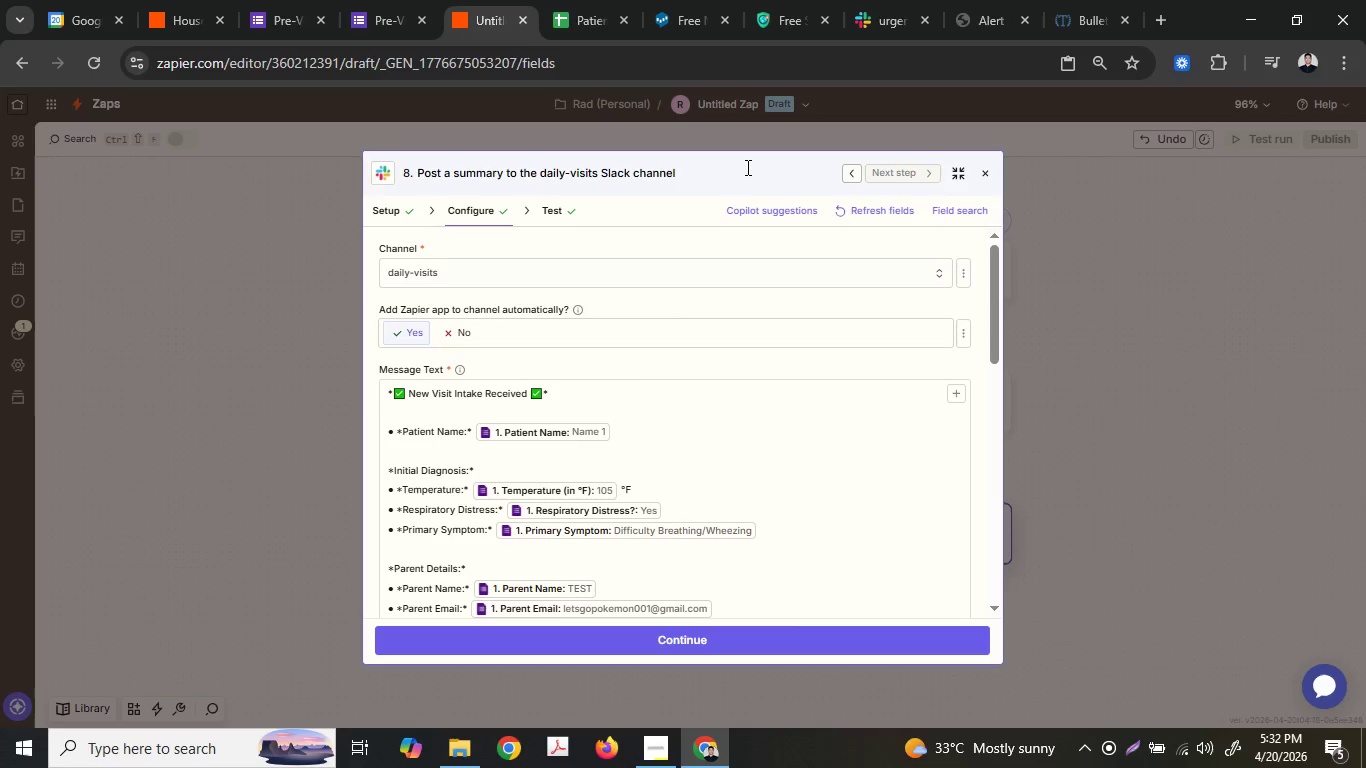 
double_click([1180, 248])
 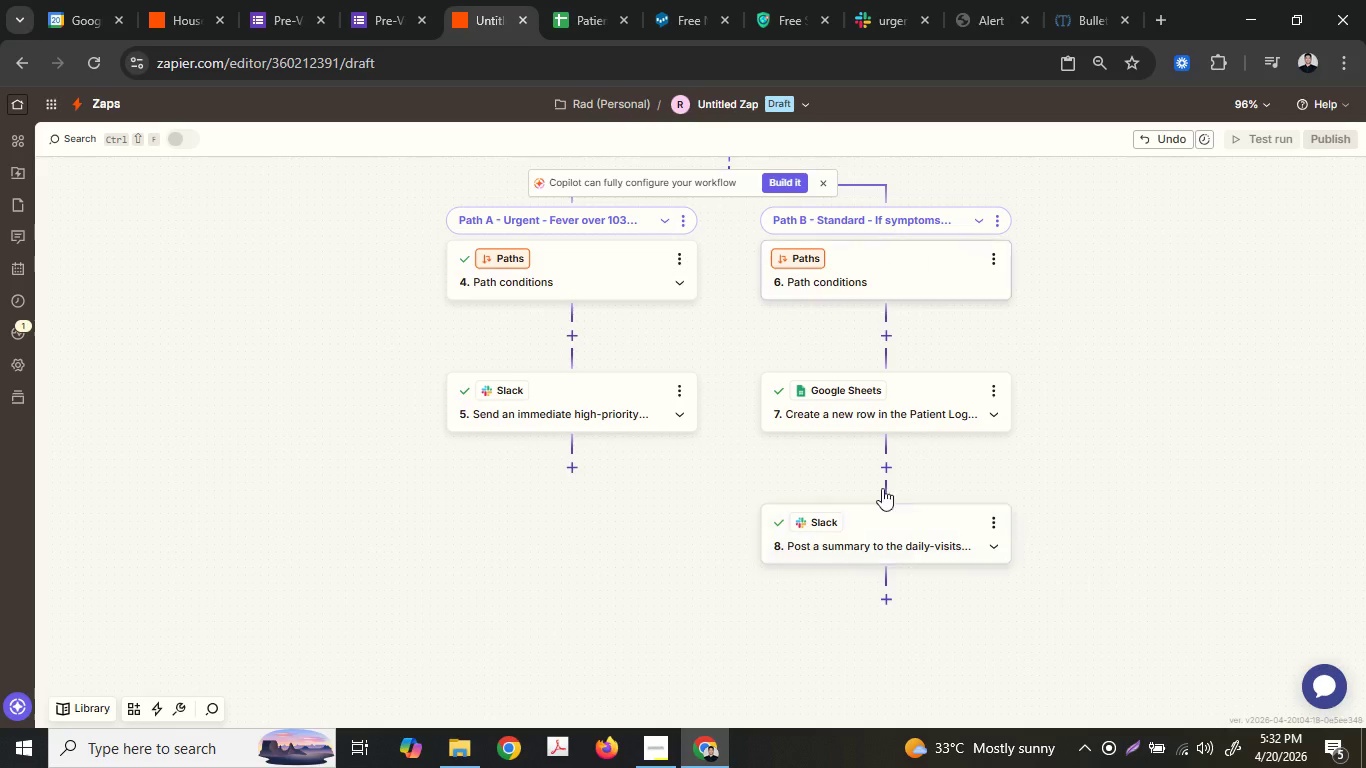 
left_click([885, 546])
 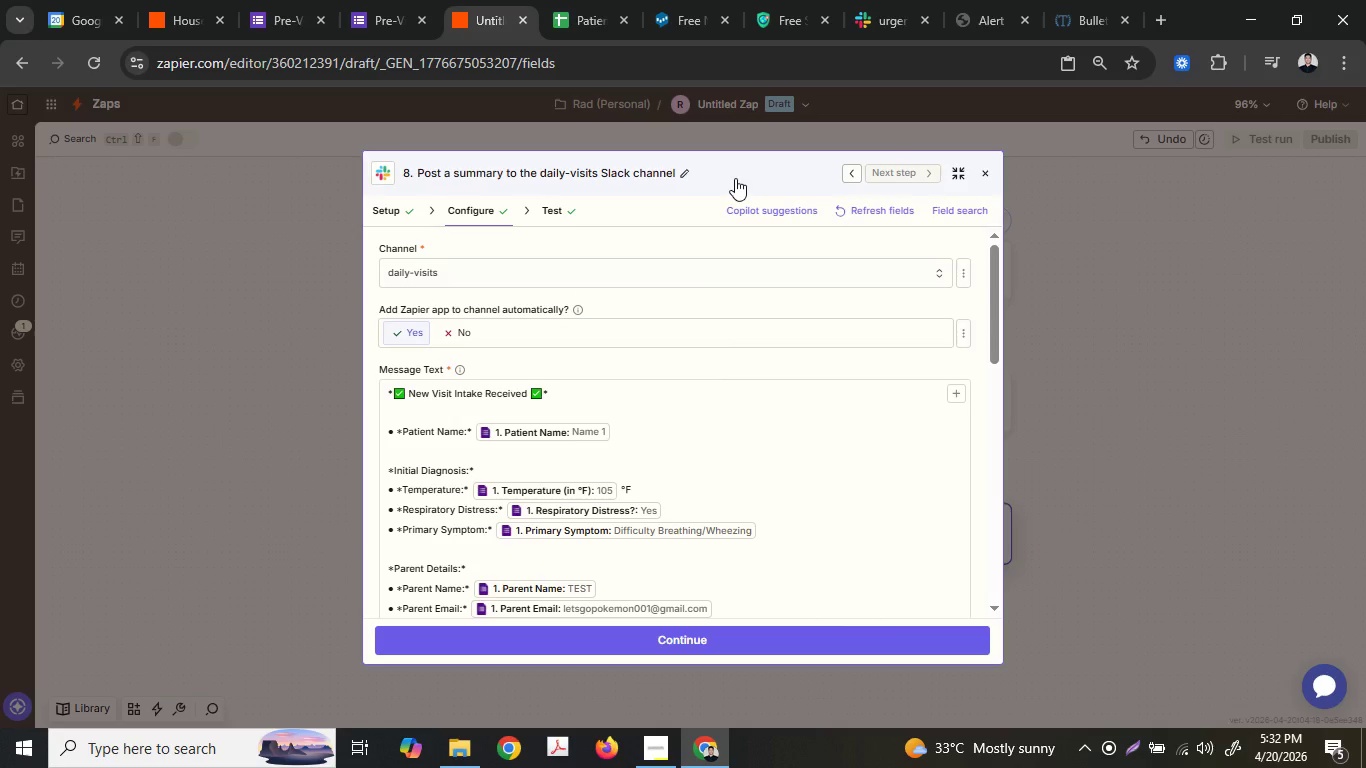 
double_click([735, 178])
 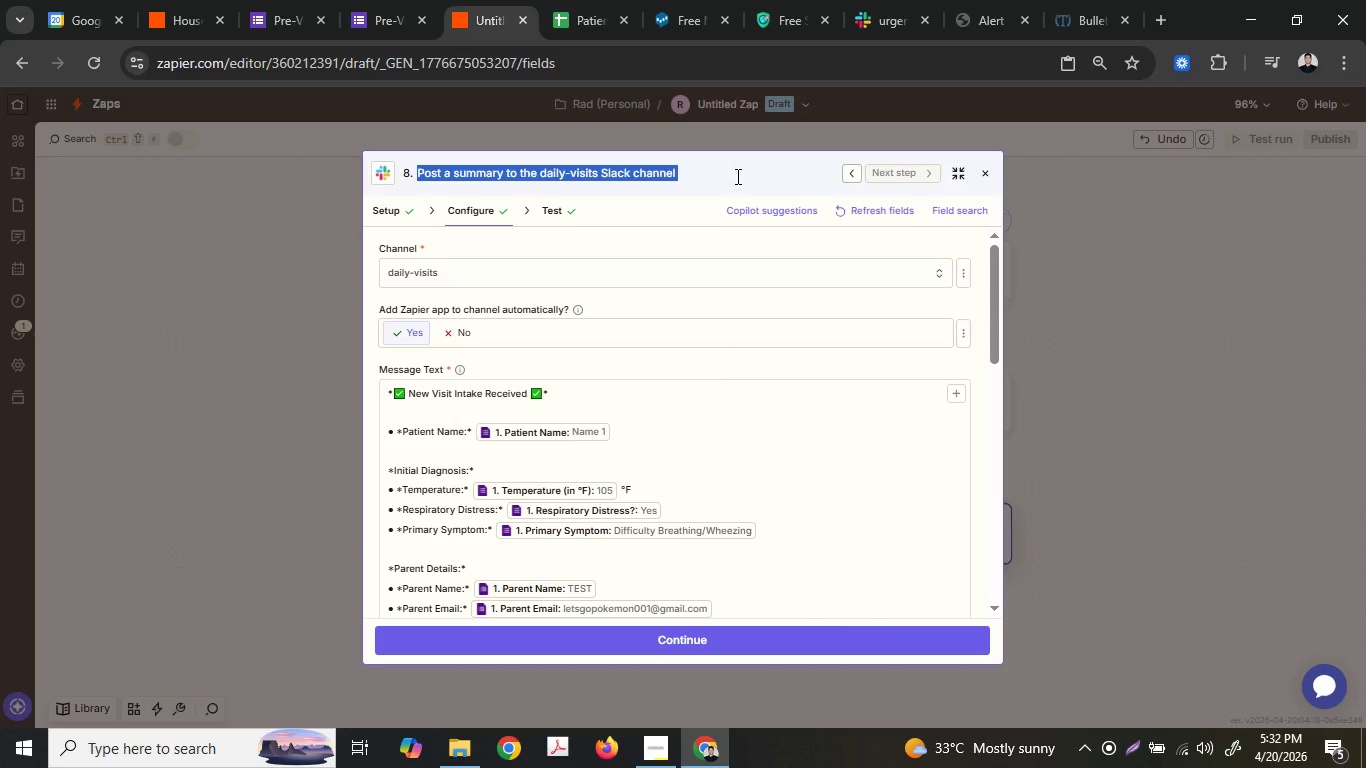 
key(ArrowRight)
 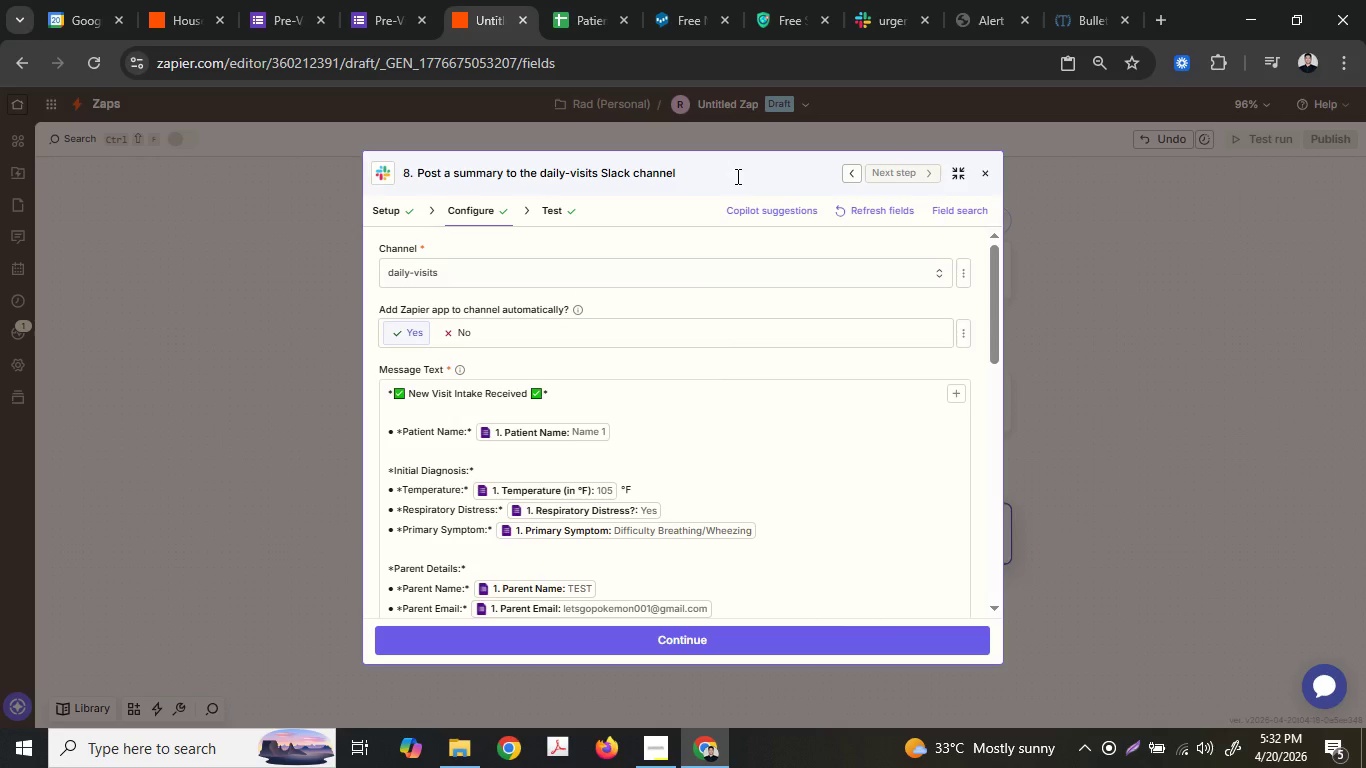 
key(Backspace)
 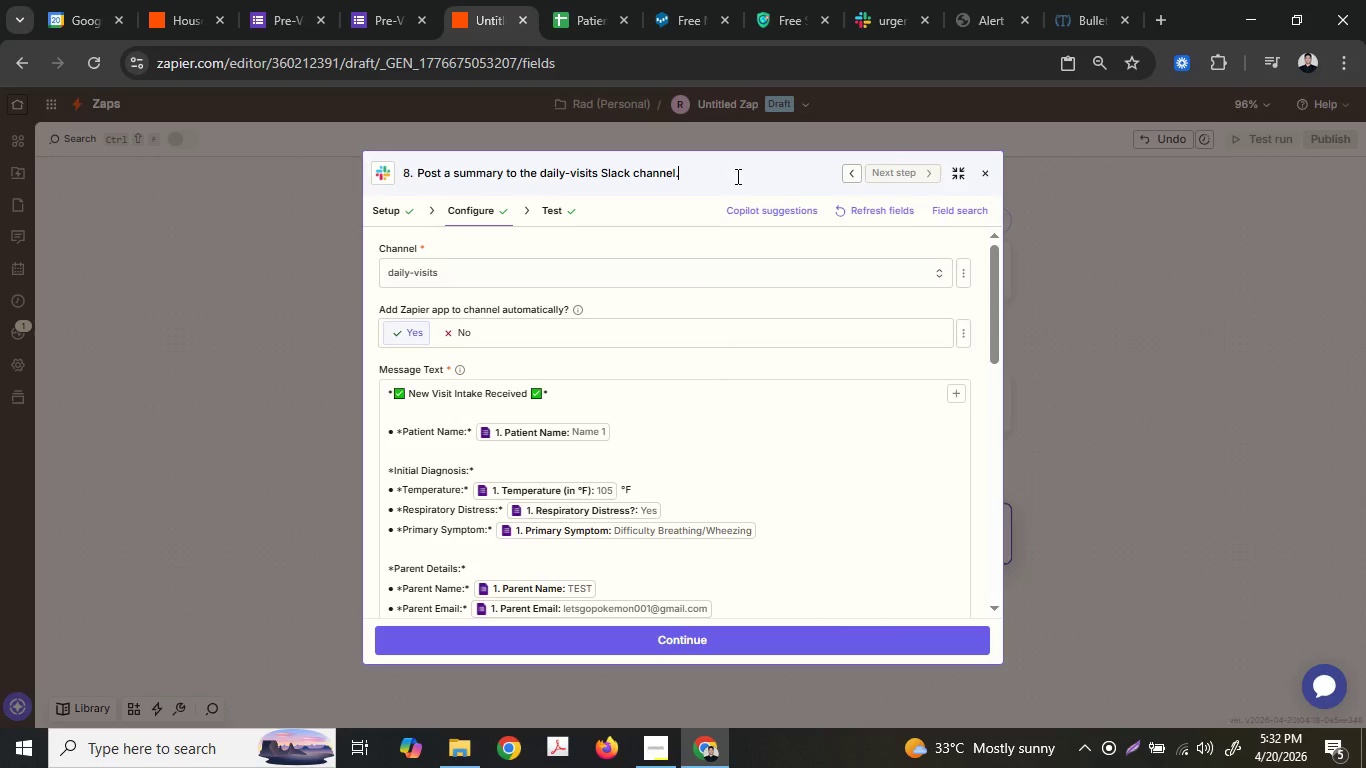 
key(Period)
 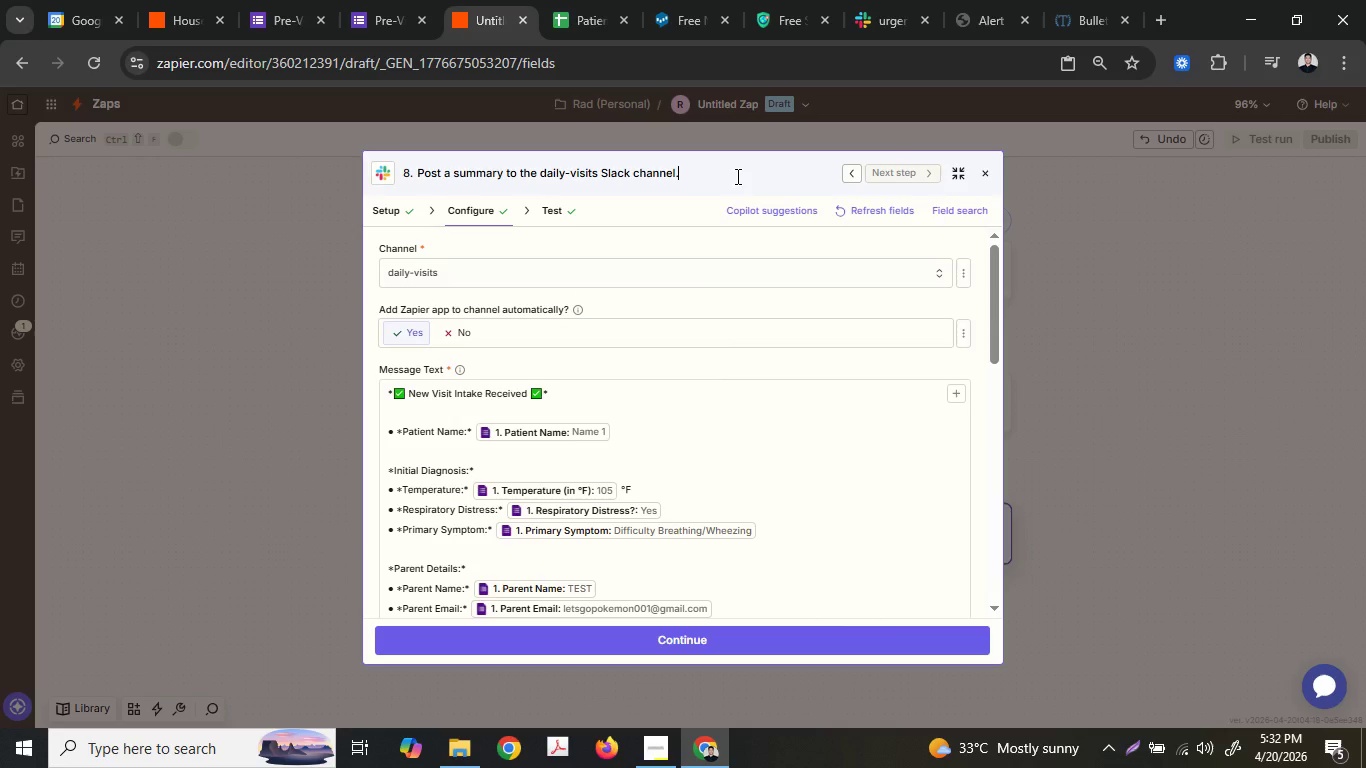 
key(Enter)
 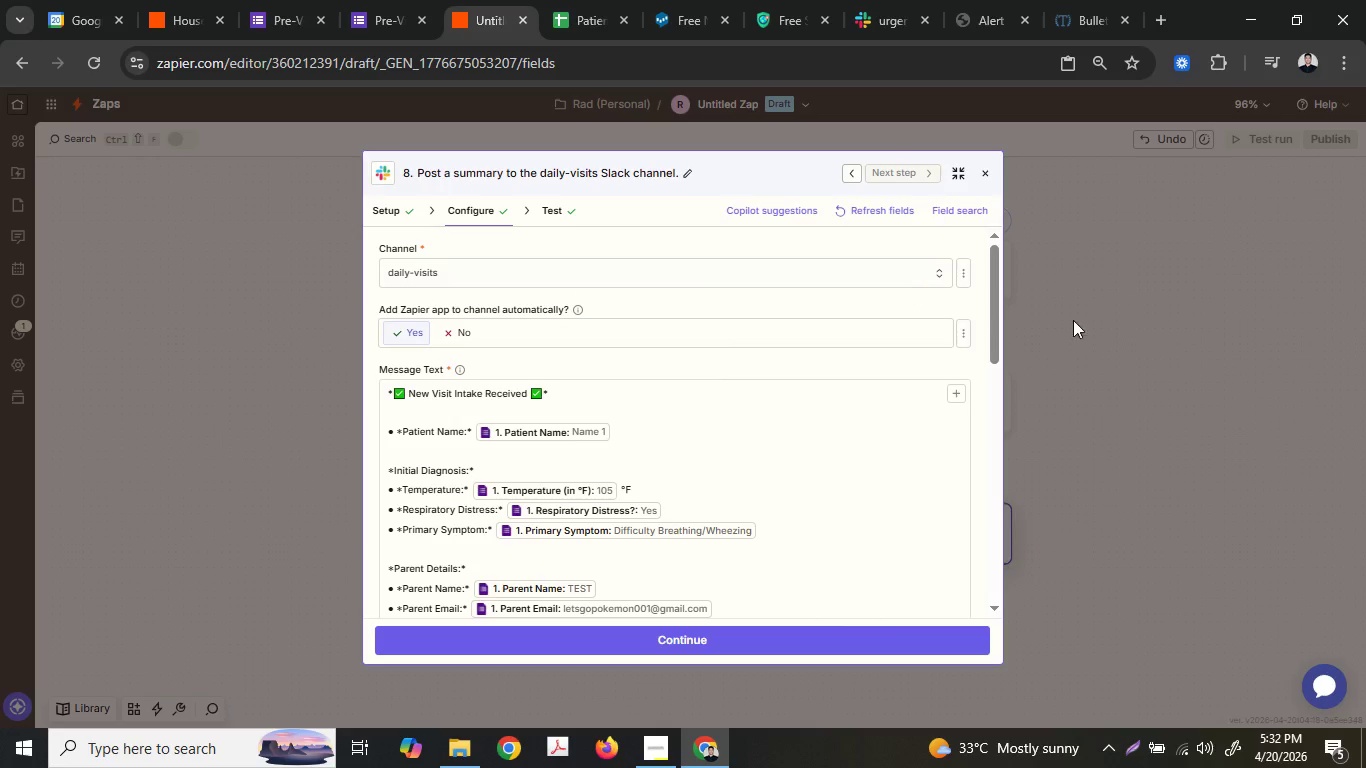 
left_click([1093, 321])
 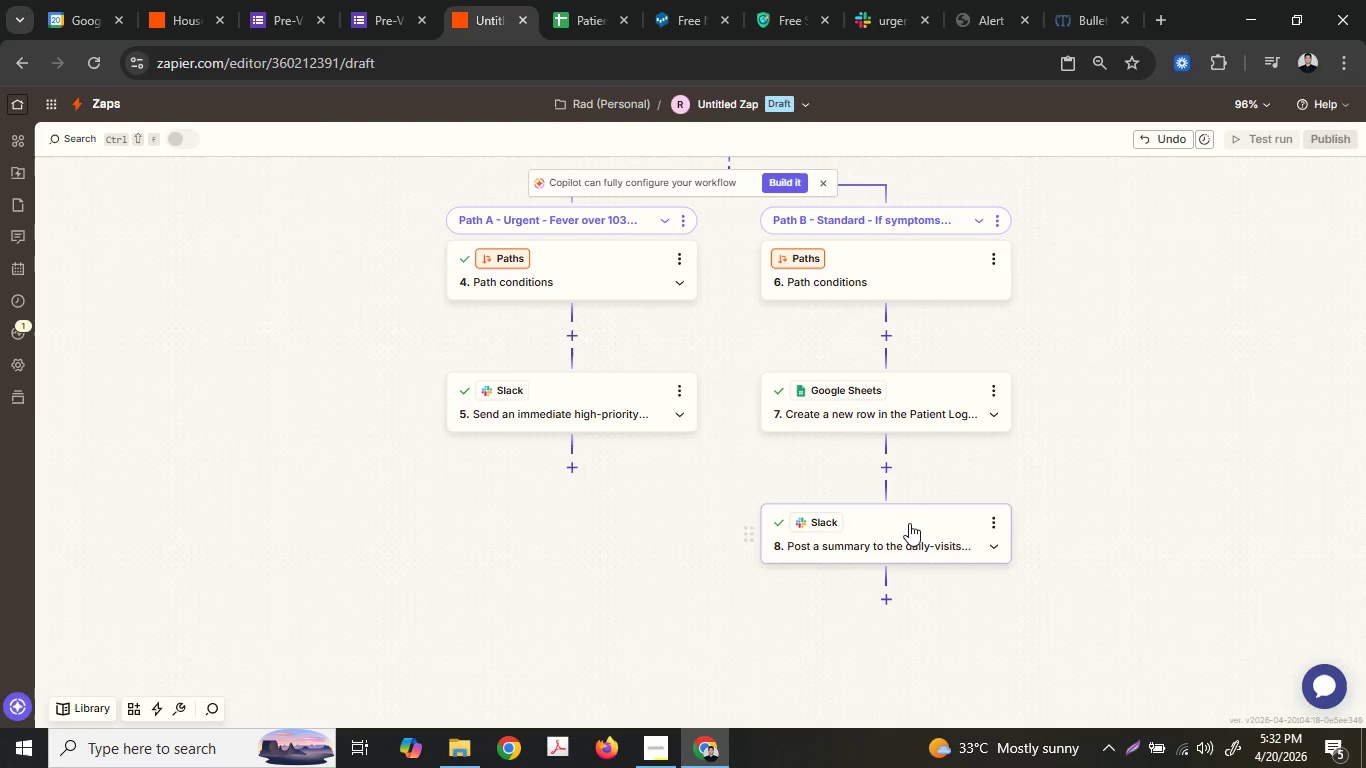 
left_click([758, 107])
 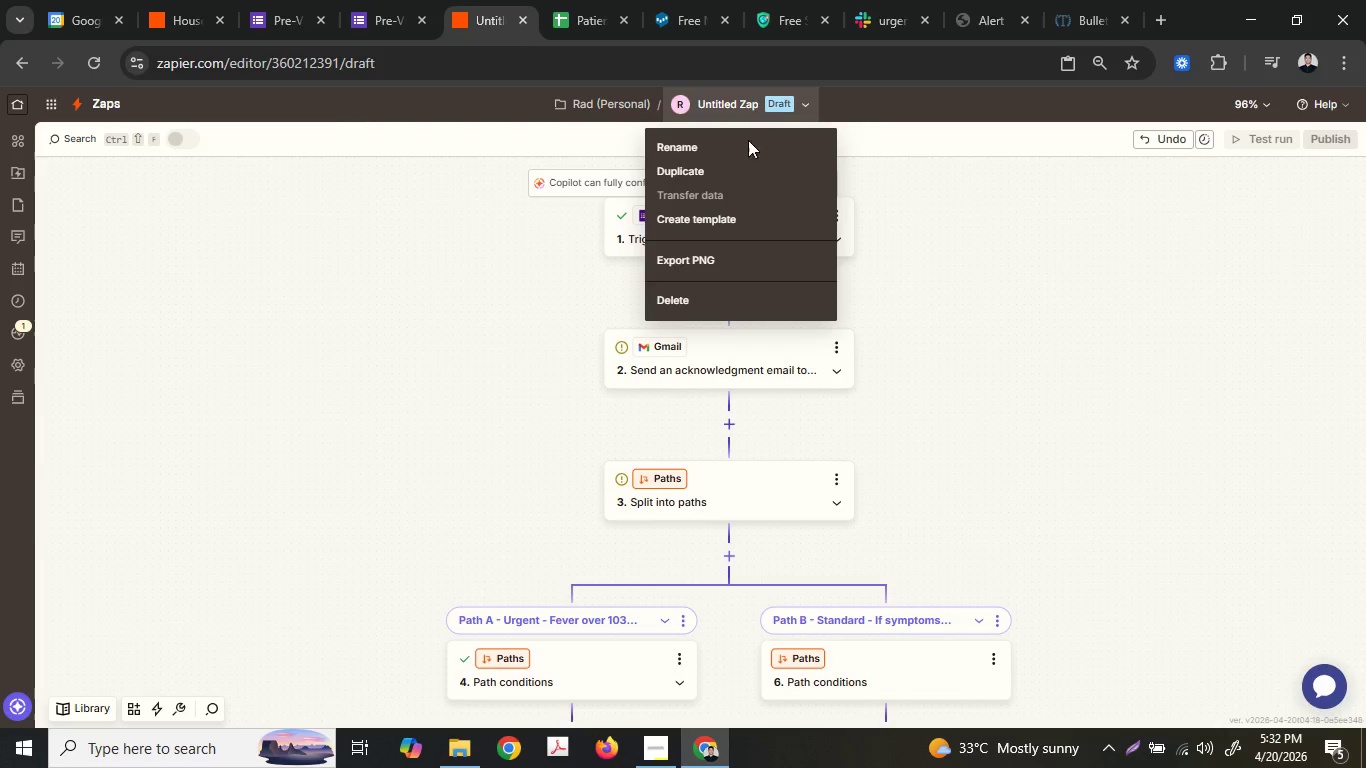 
scroll: coordinate [785, 411], scroll_direction: up, amount: 8.0
 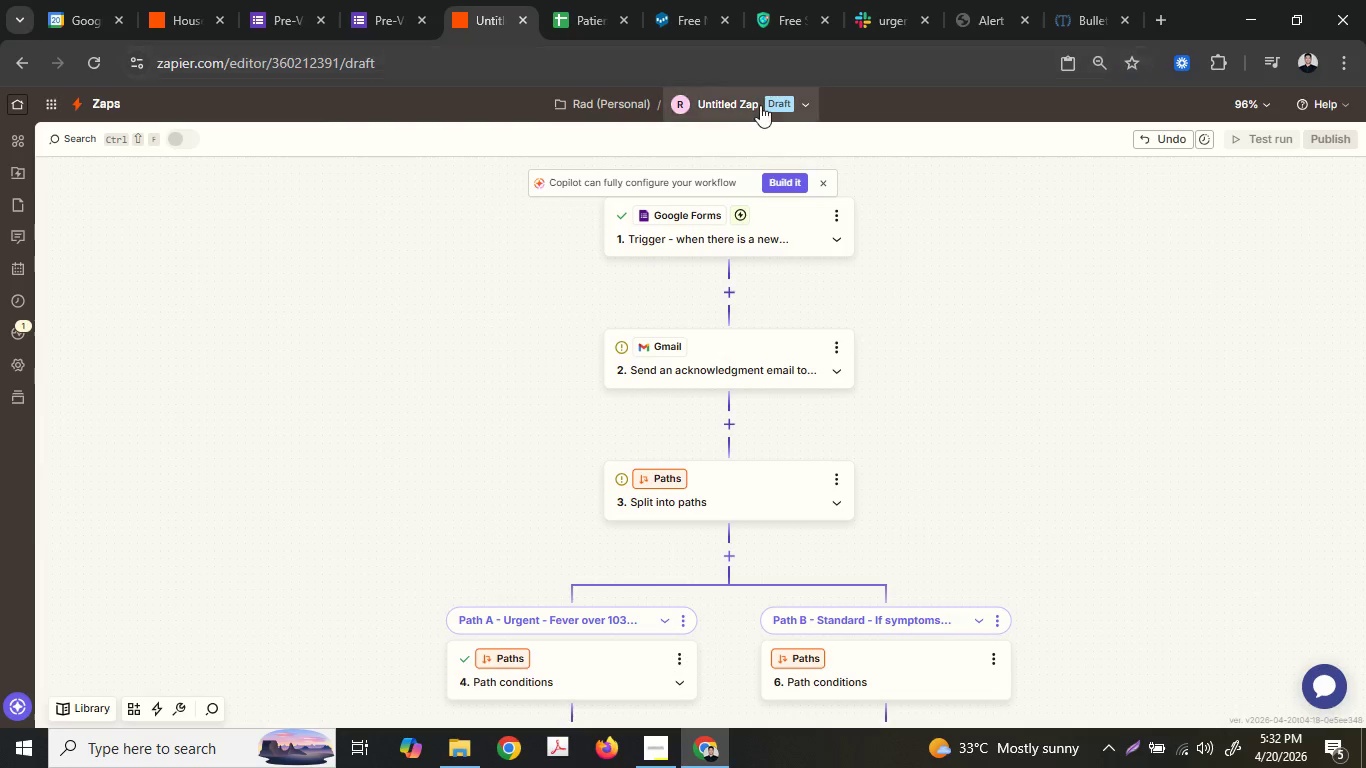 
left_click([745, 145])
 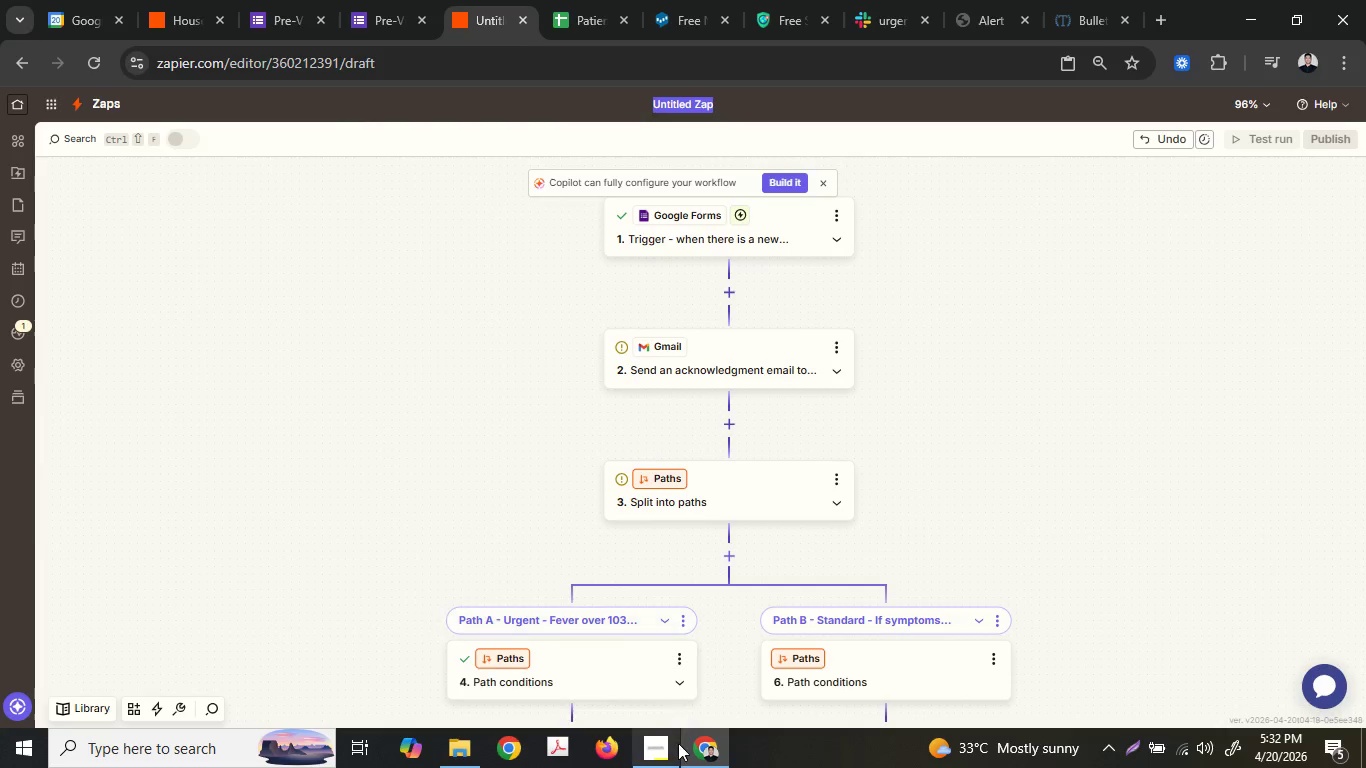 
left_click([678, 743])